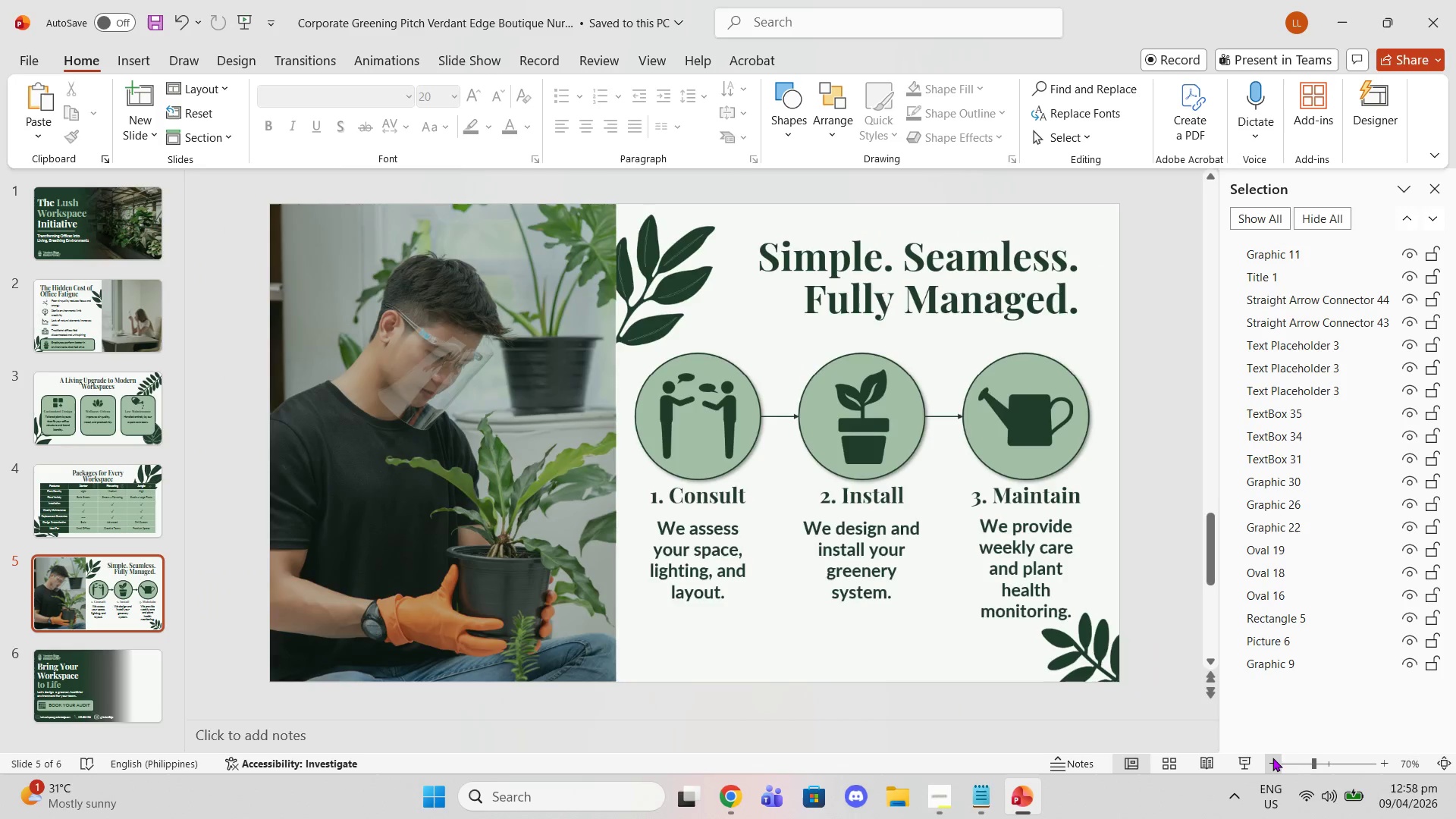 
triple_click([1272, 758])
 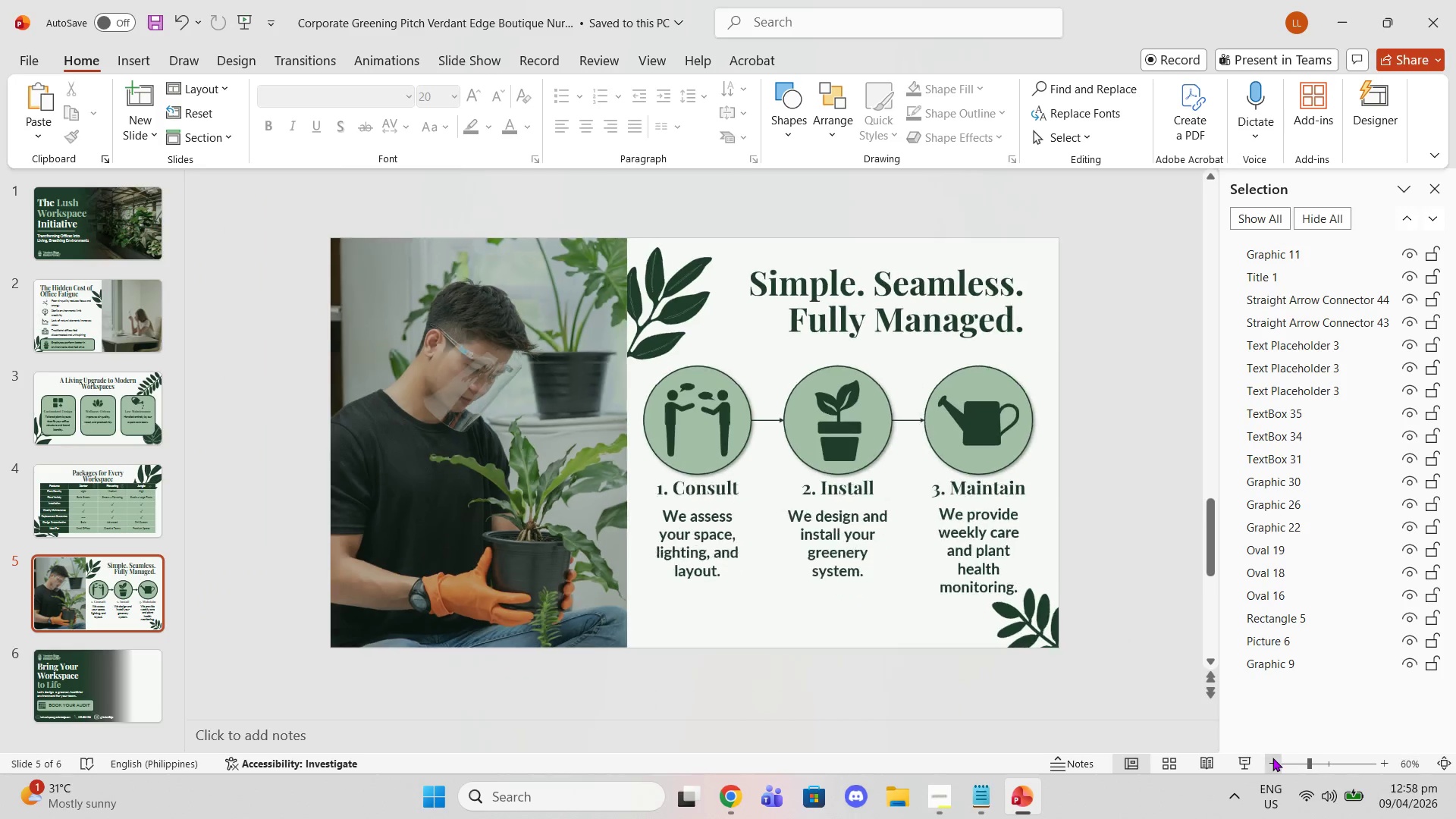 
triple_click([1272, 758])
 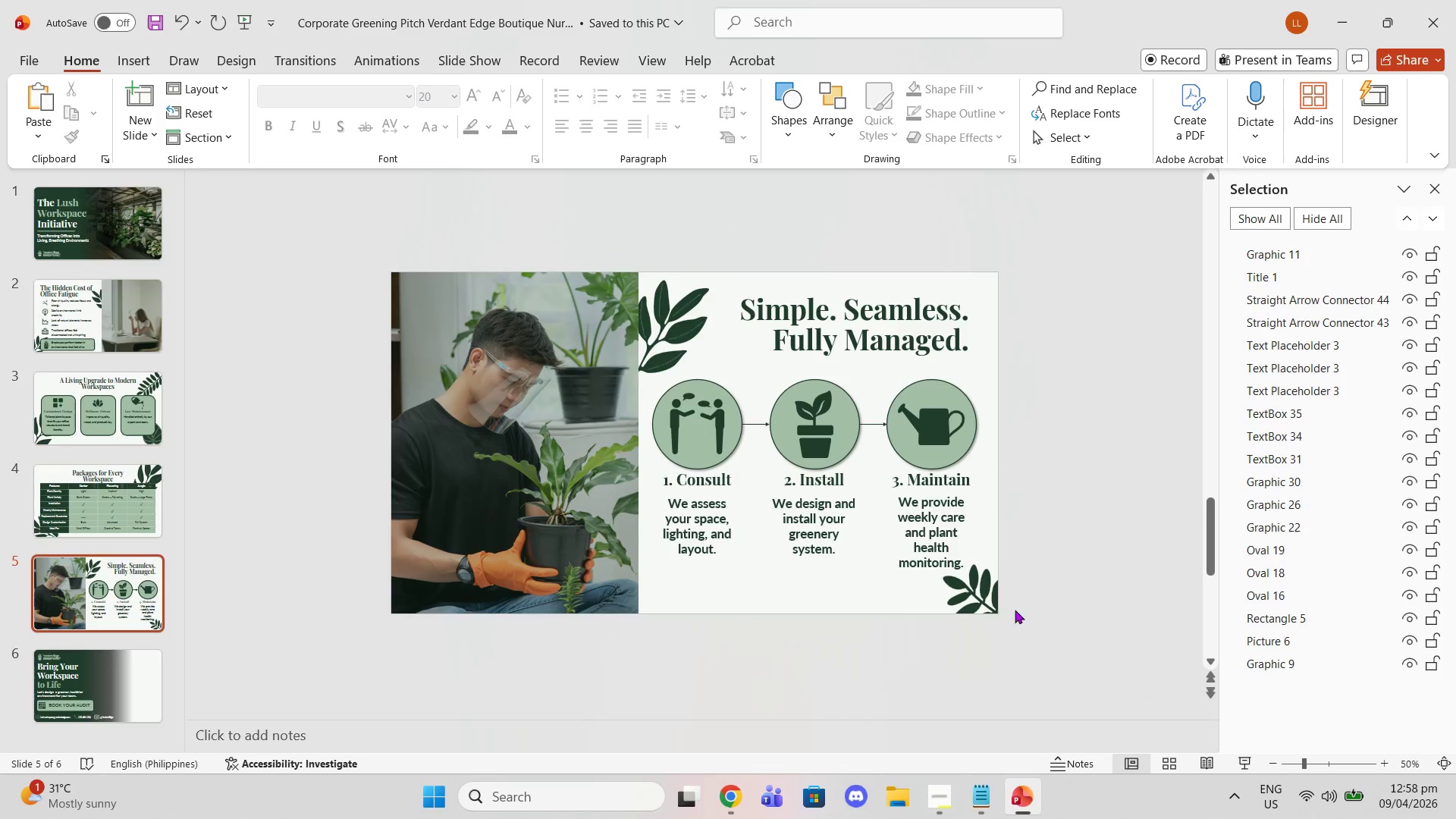 
triple_click([1003, 604])
 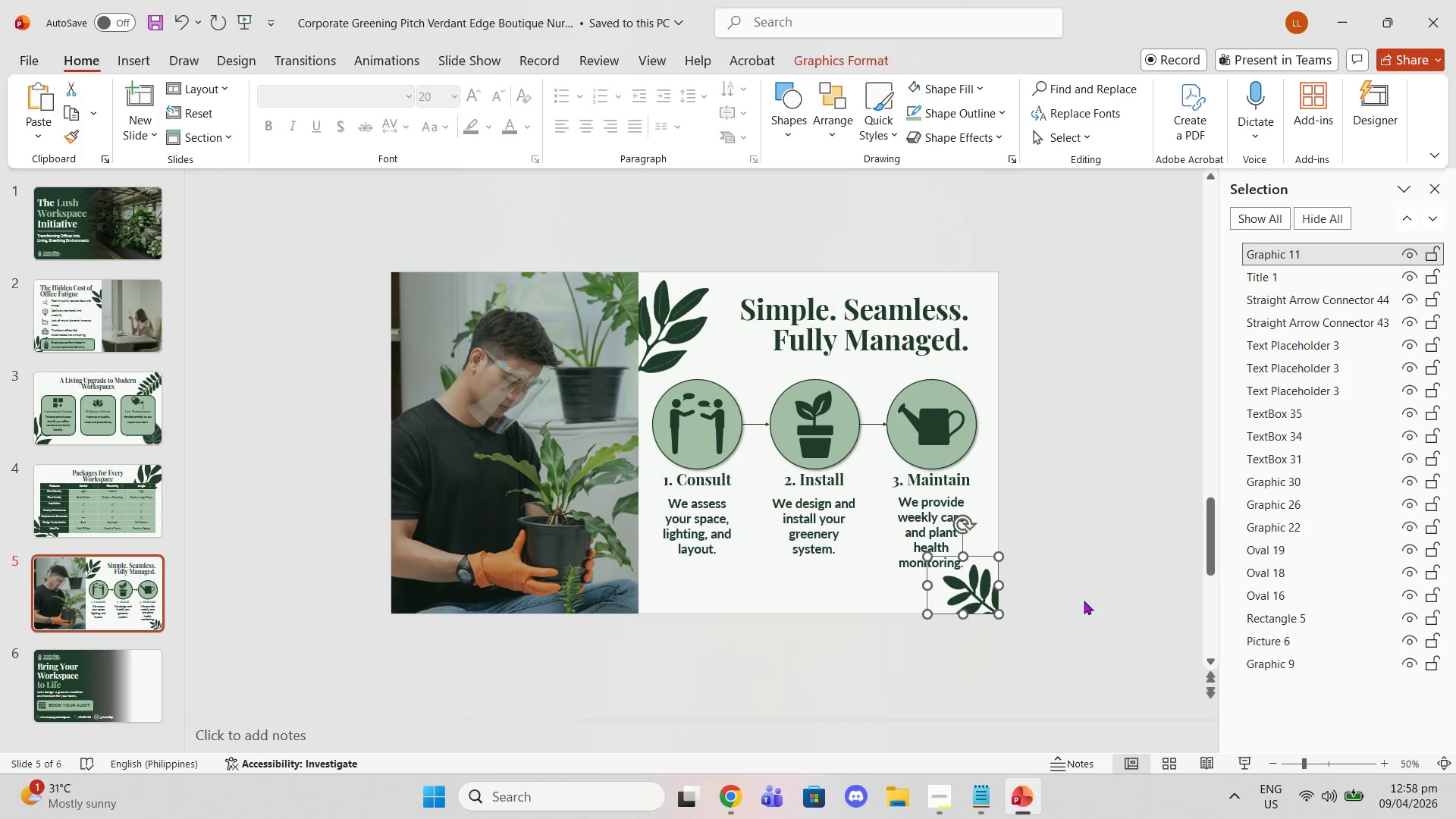 
triple_click([1084, 601])
 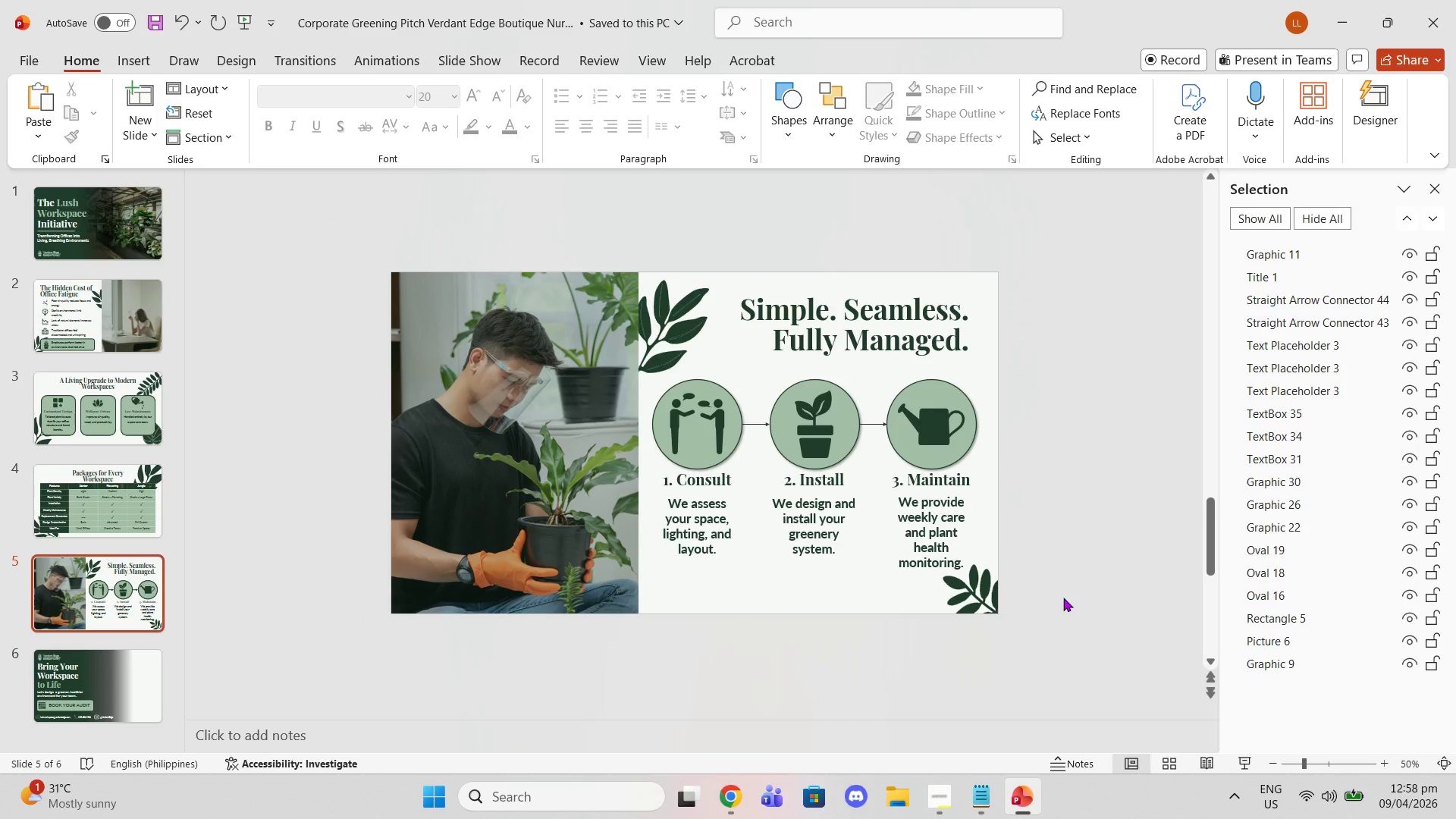 
wait(19.23)
 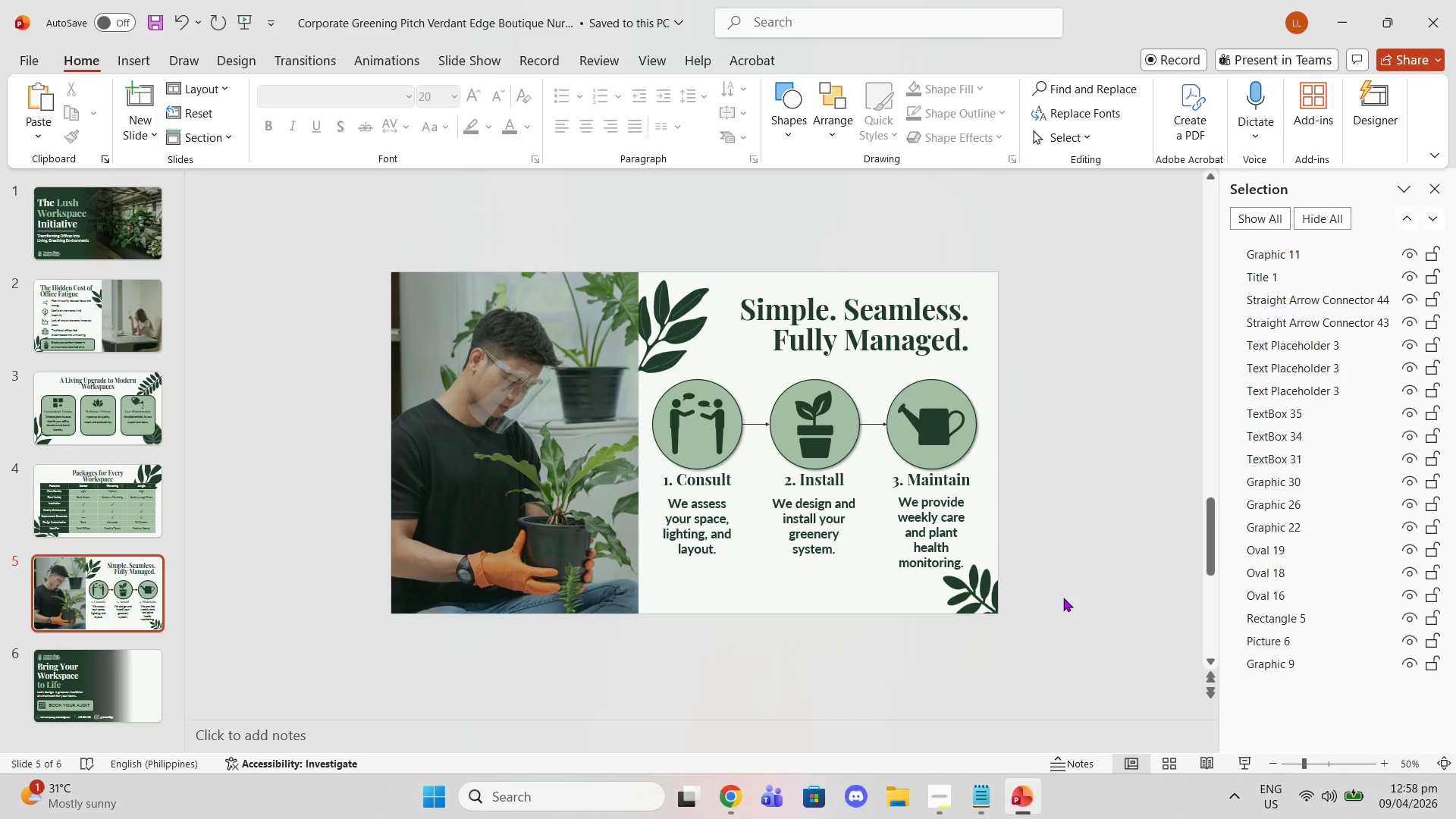 
left_click([730, 805])
 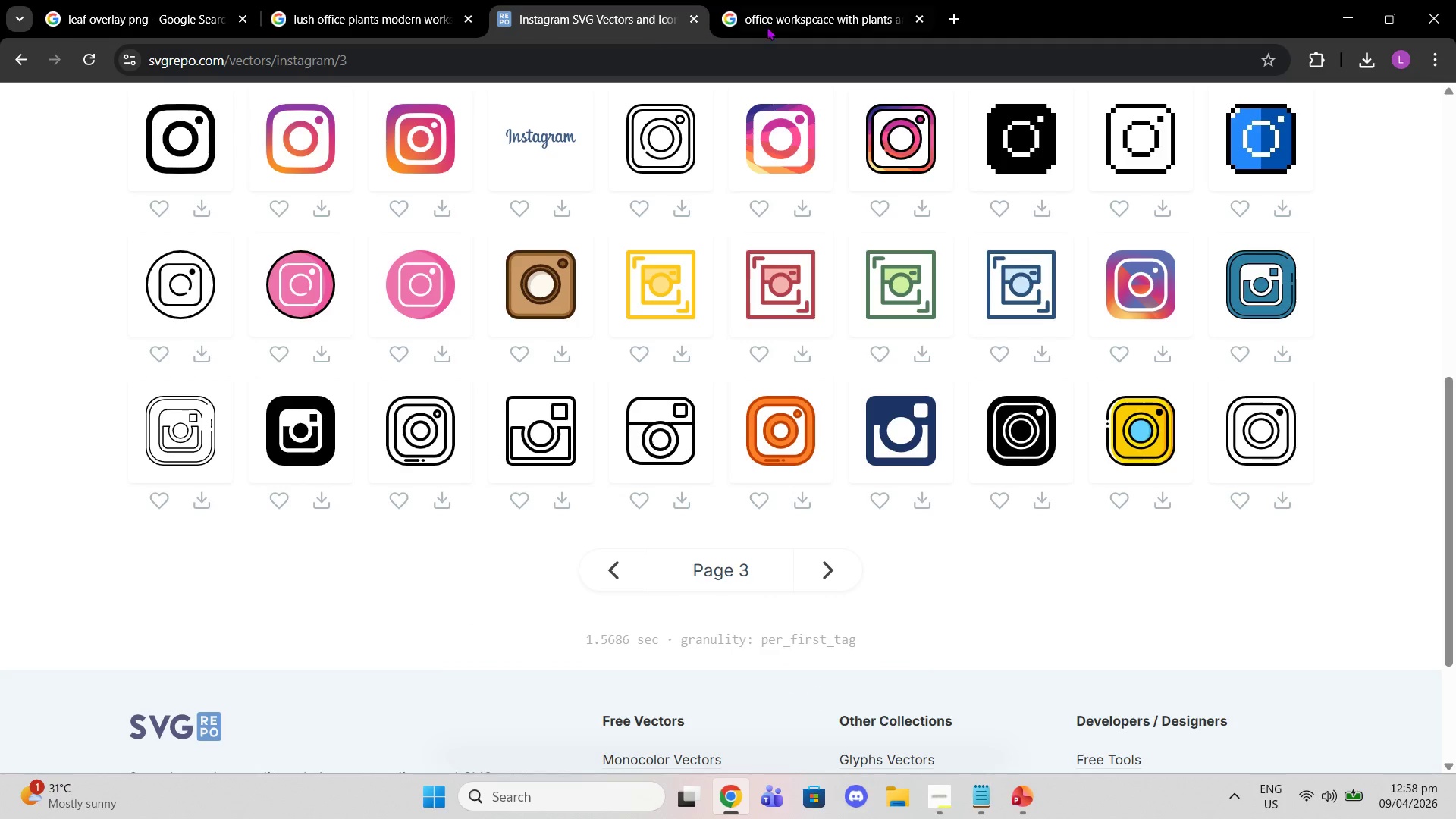 
left_click([802, 24])
 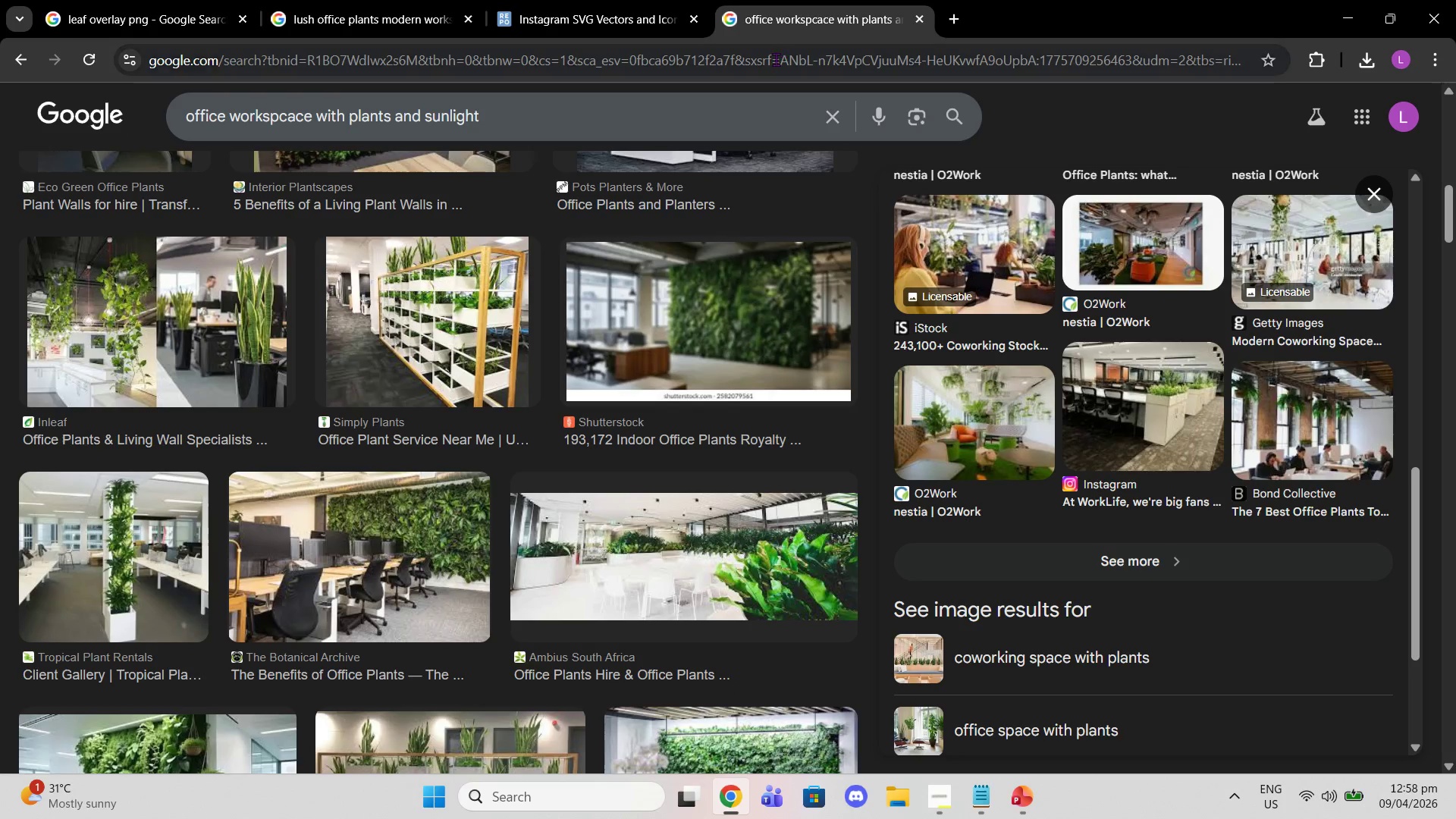 
left_click([776, 59])
 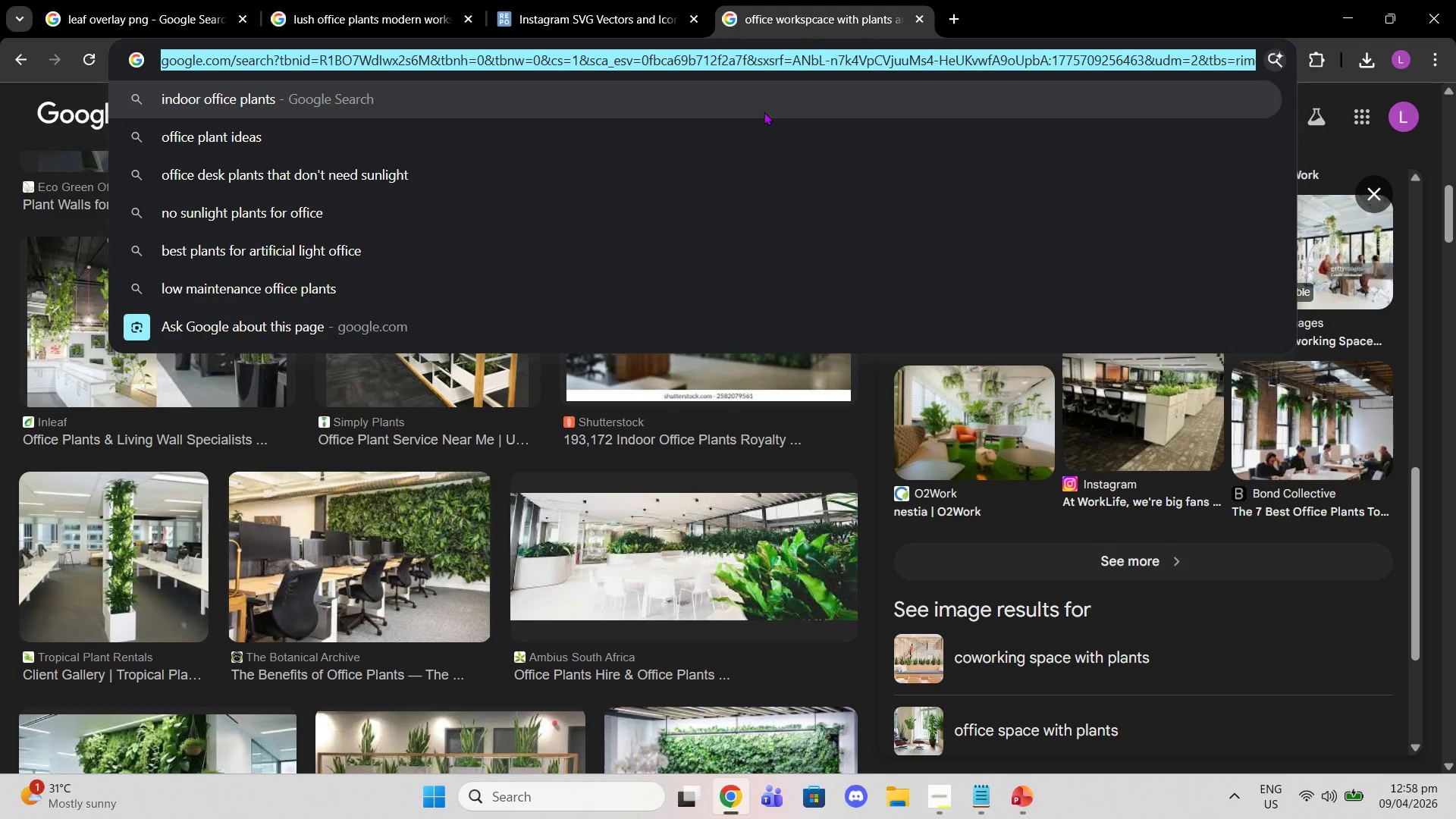 
type(lush offce plants modern workspace bright)
 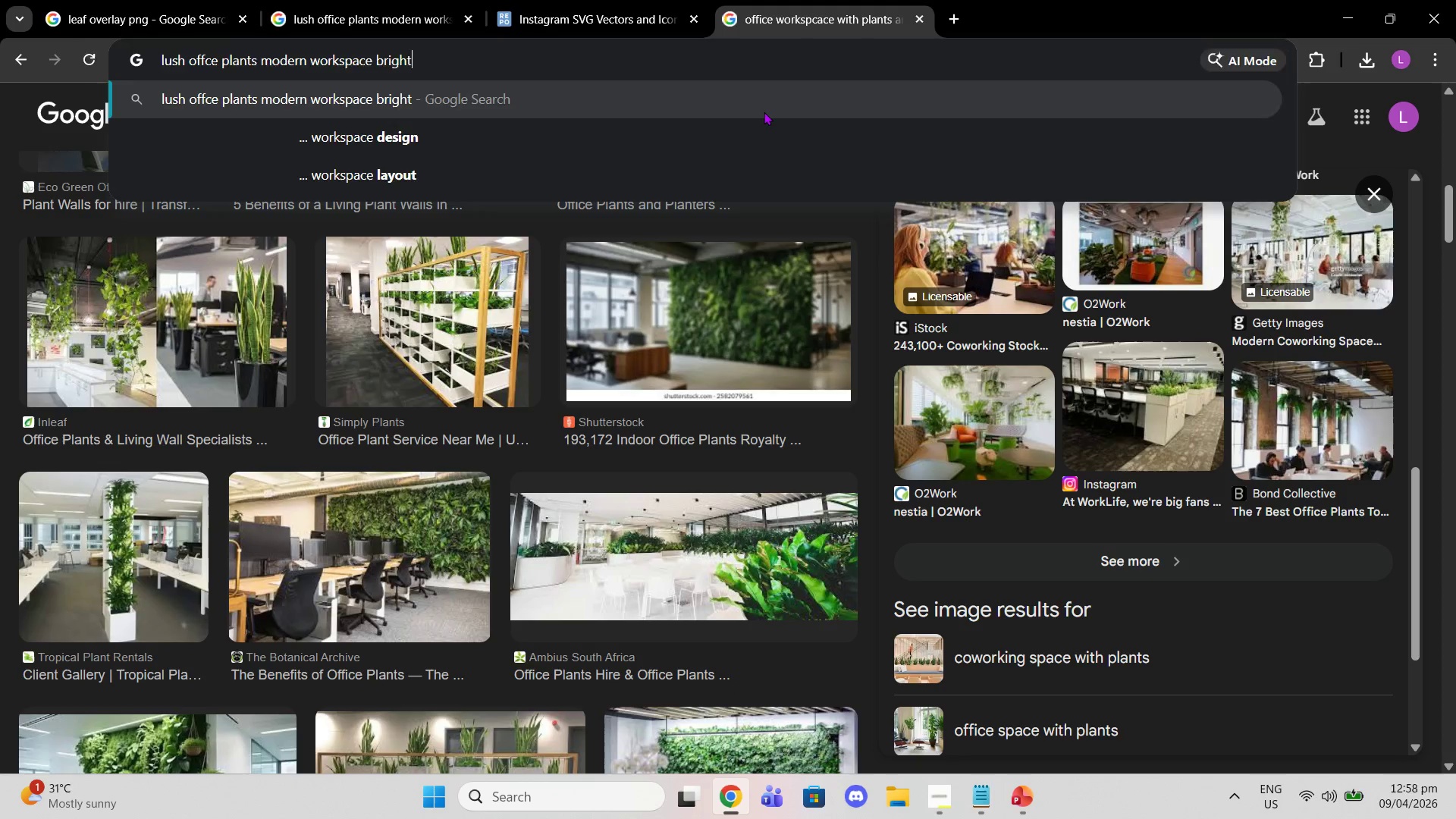 
key(Enter)
 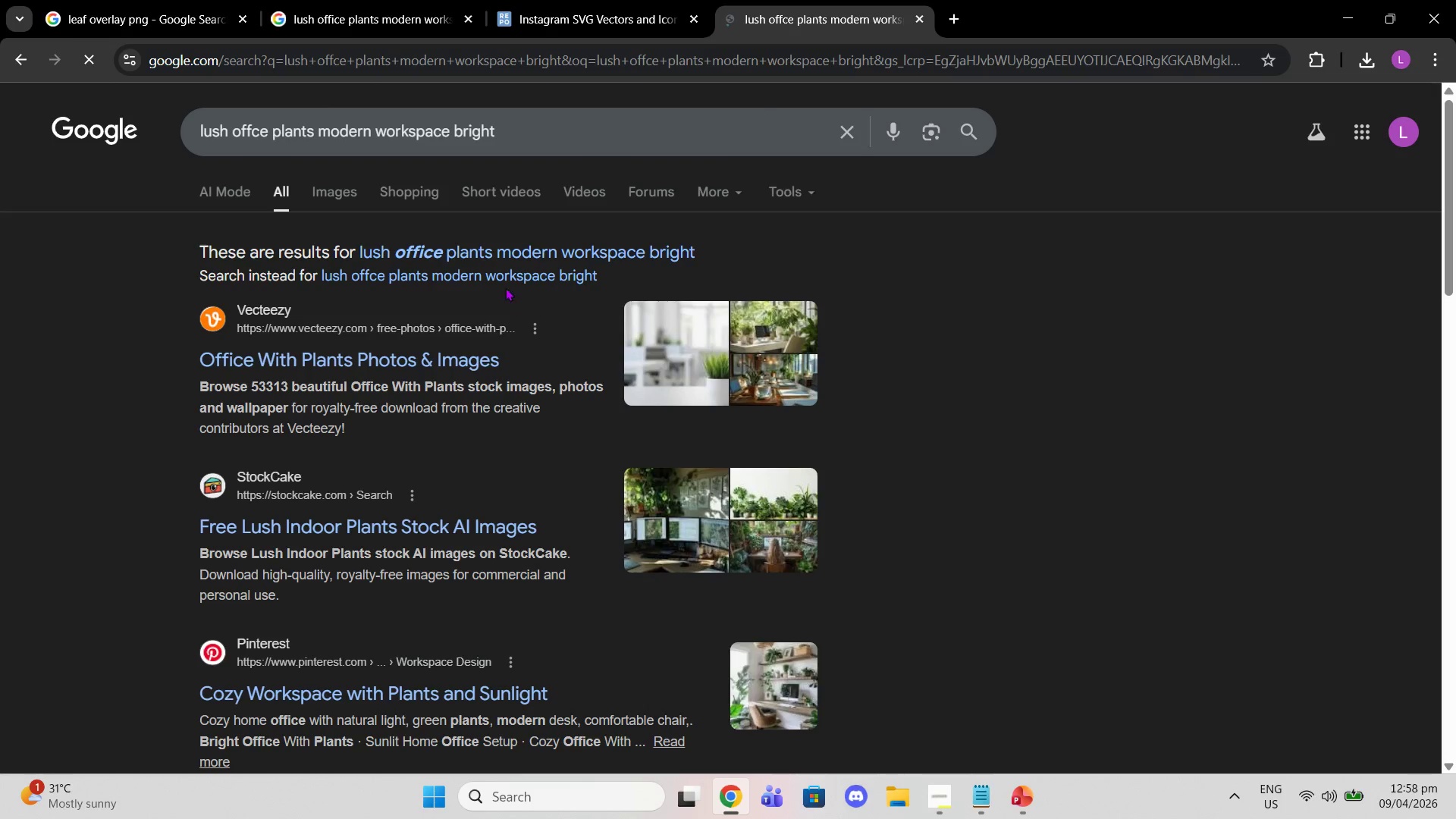 
left_click([485, 254])
 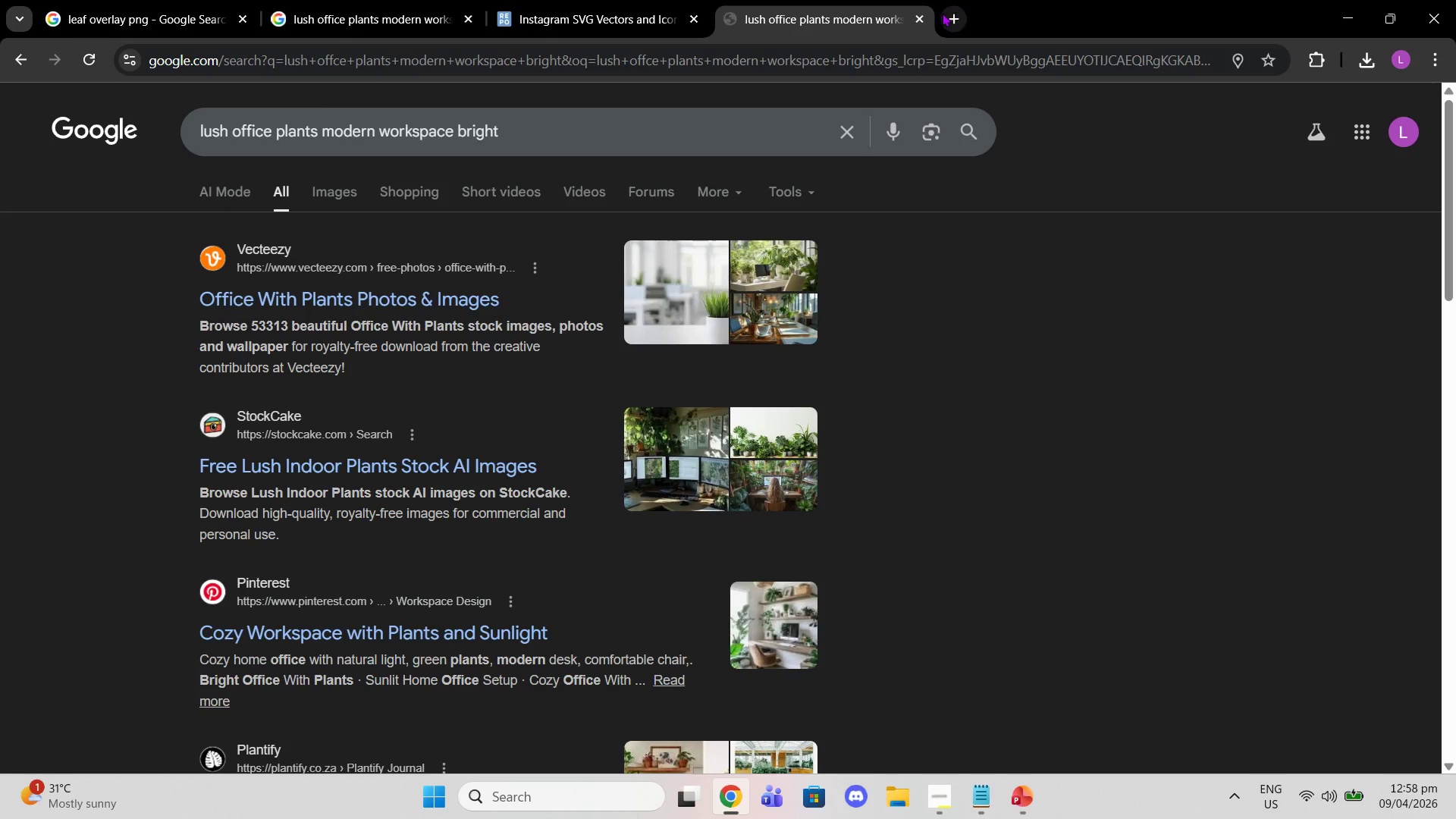 
left_click([958, 10])
 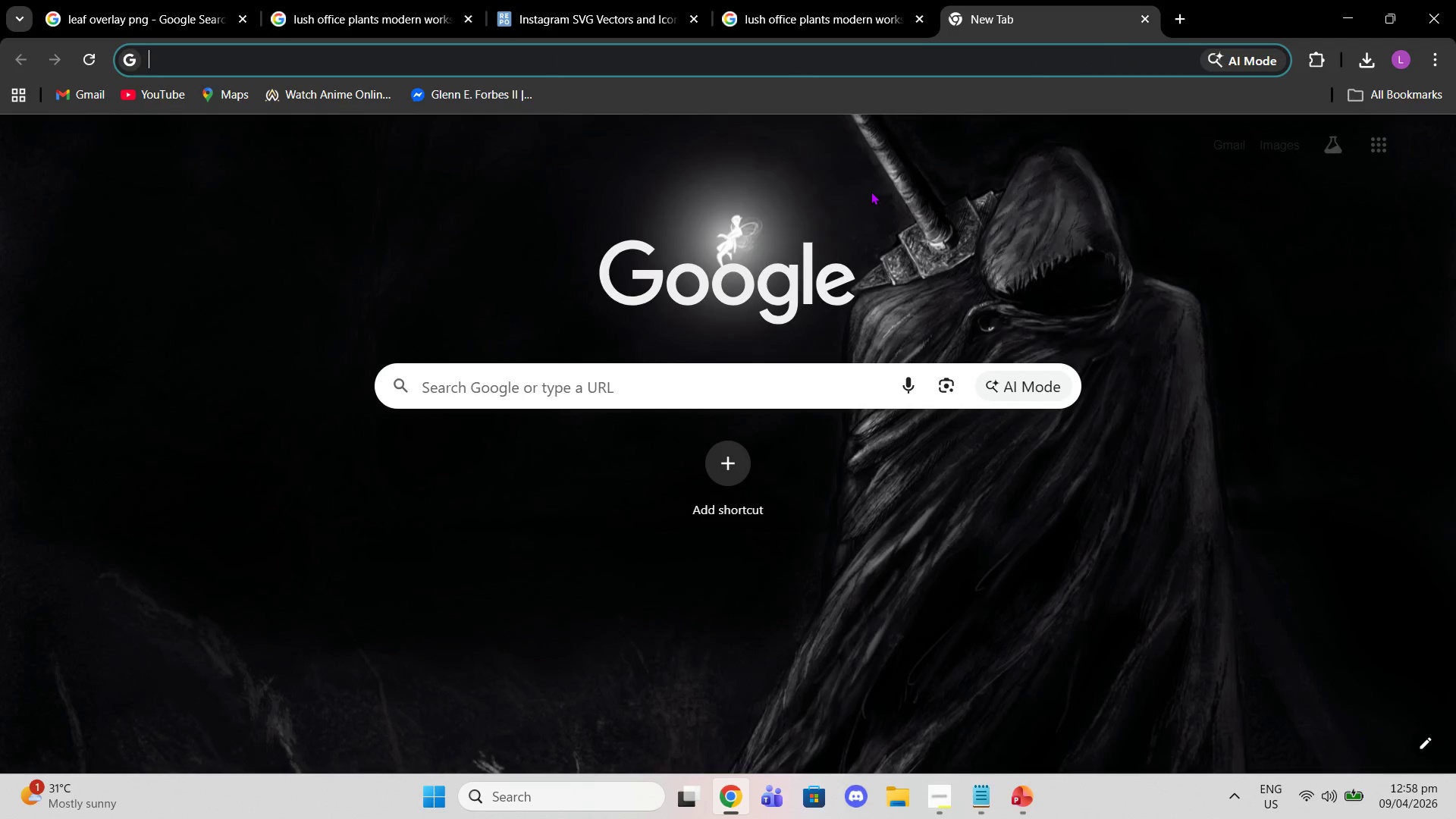 
type(greenm`)
key(Backspace)
key(Backspace)
key(Backspace)
type(n ffice relaxing environment natuaral)
 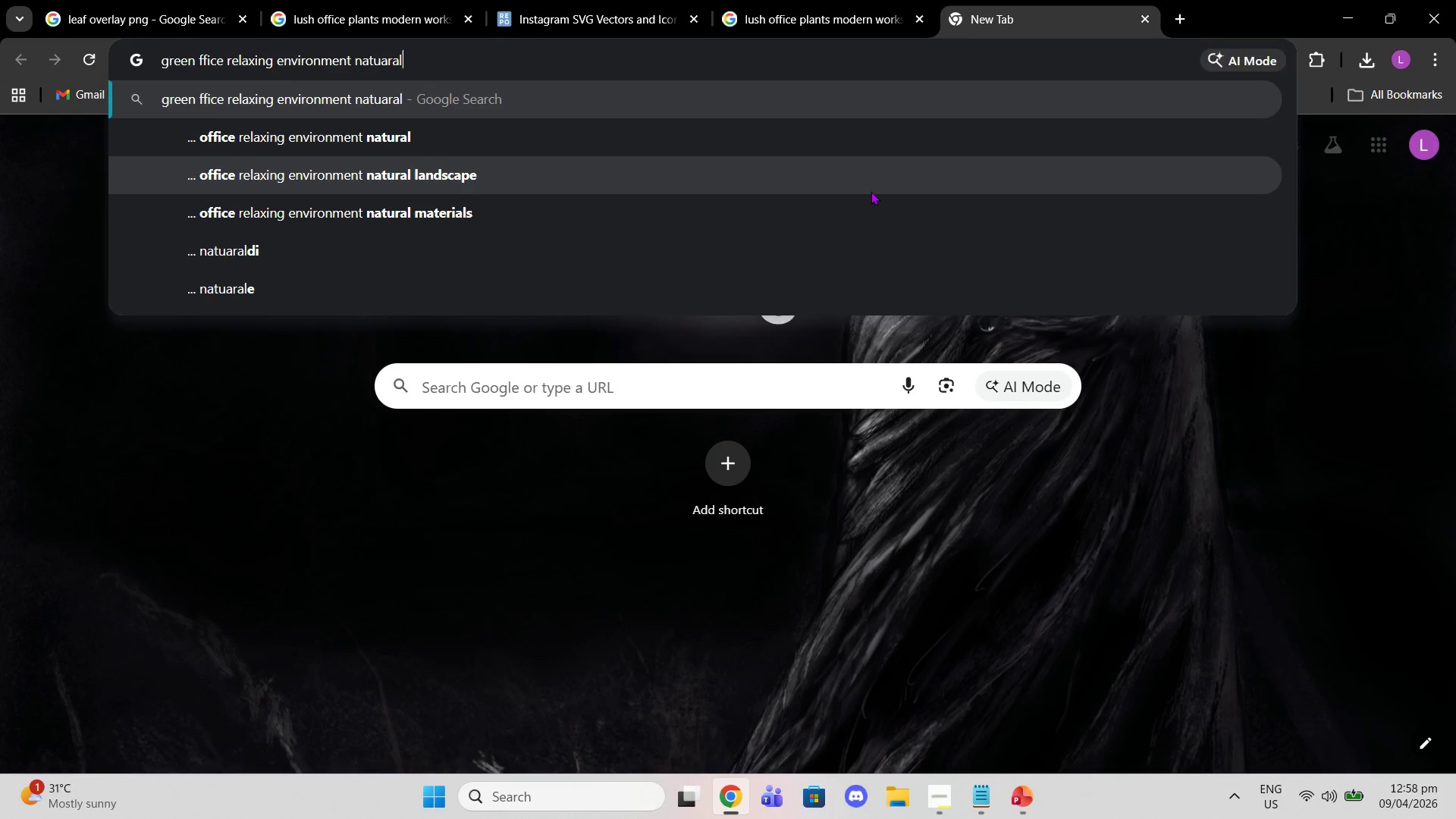 
key(Enter)
 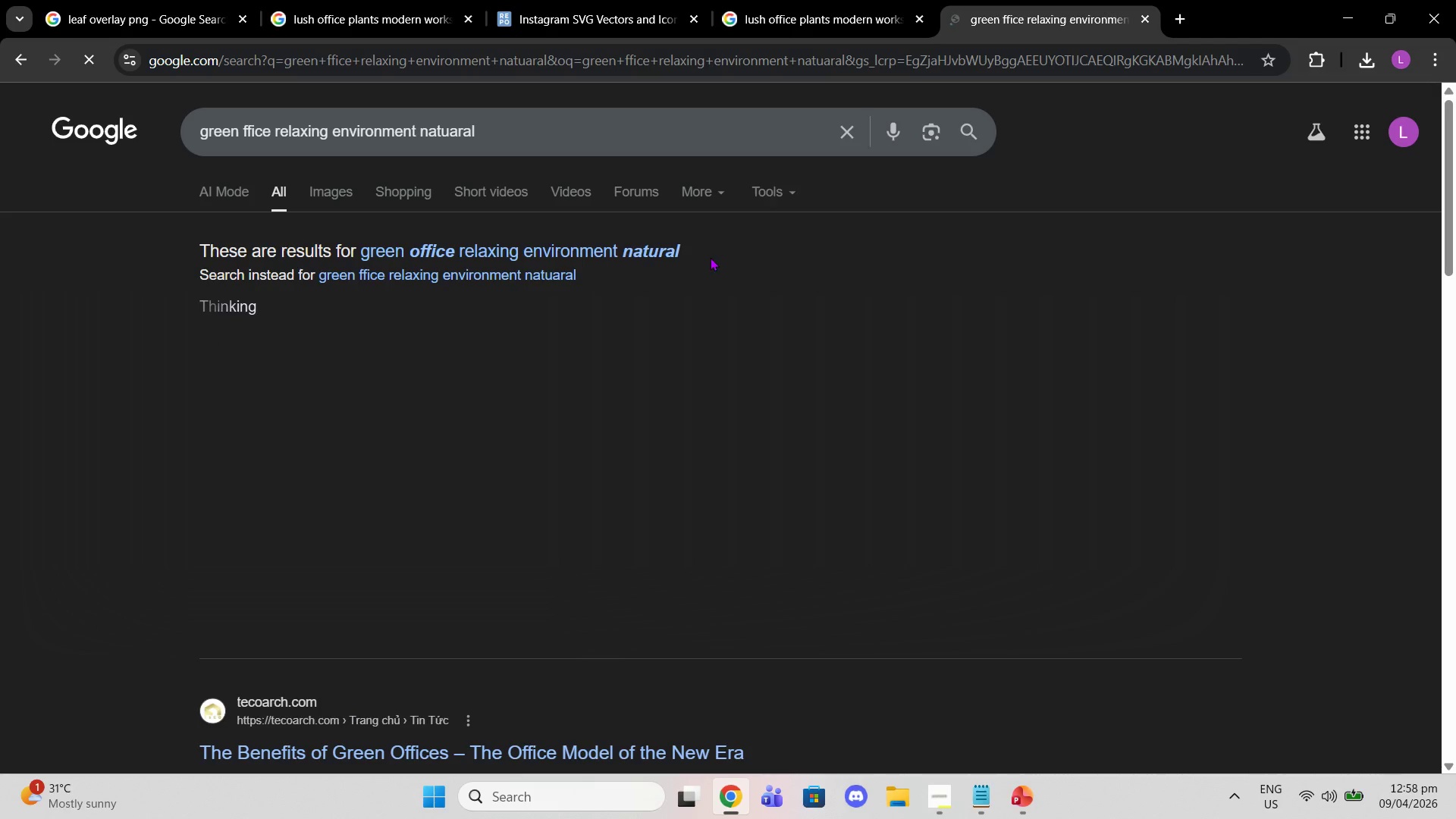 
left_click([667, 247])
 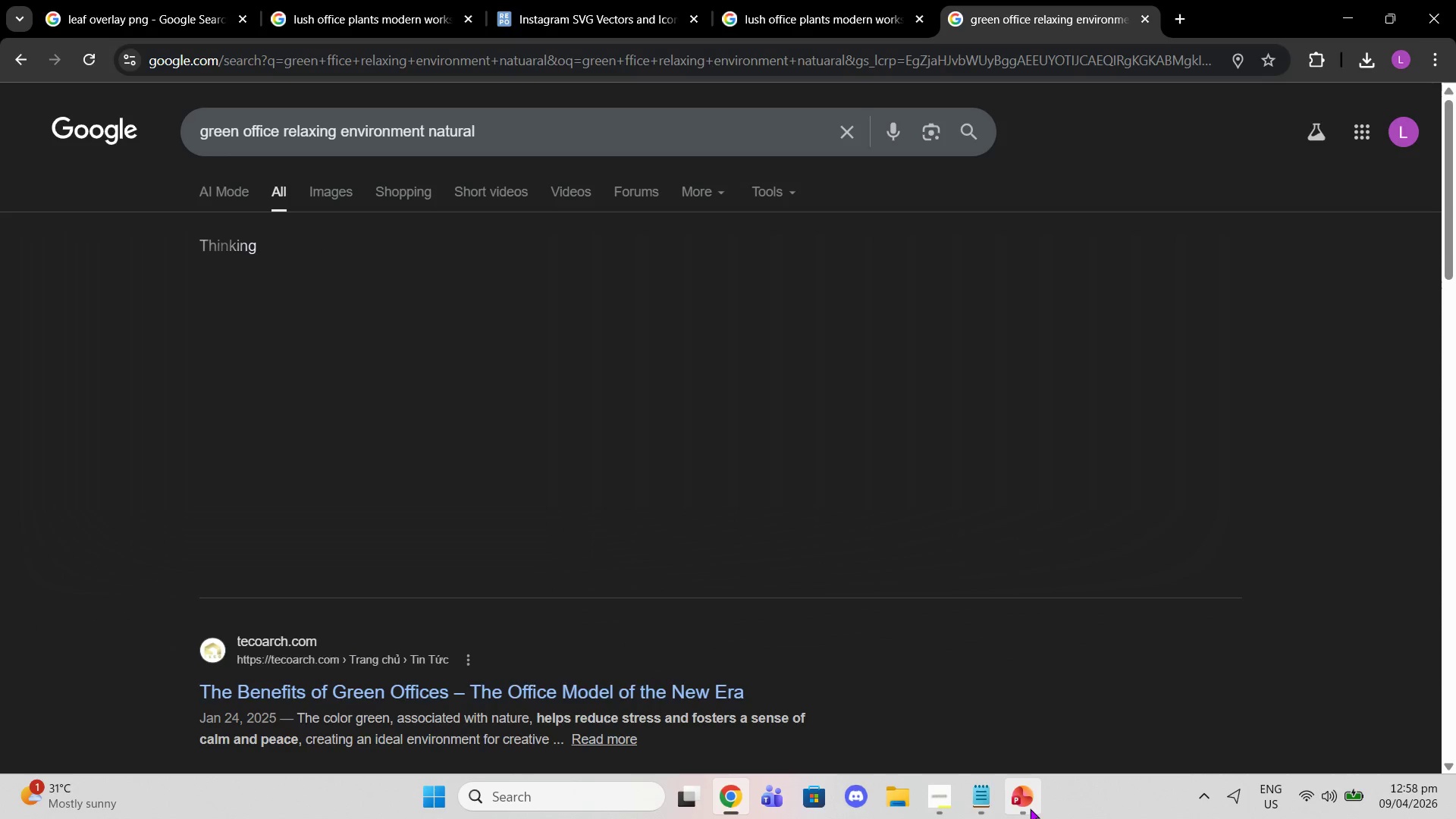 
double_click([1030, 808])
 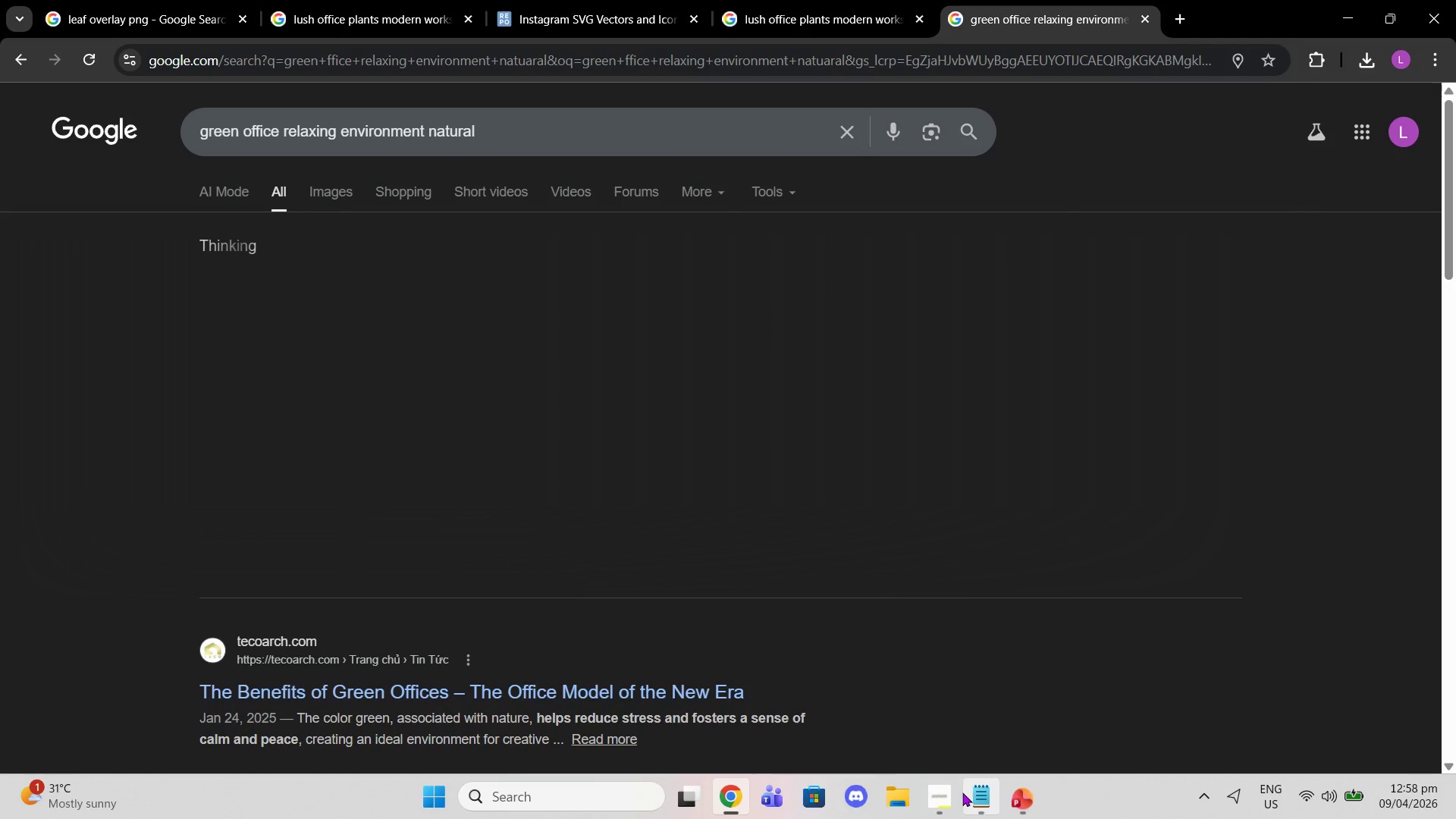 
left_click([937, 796])
 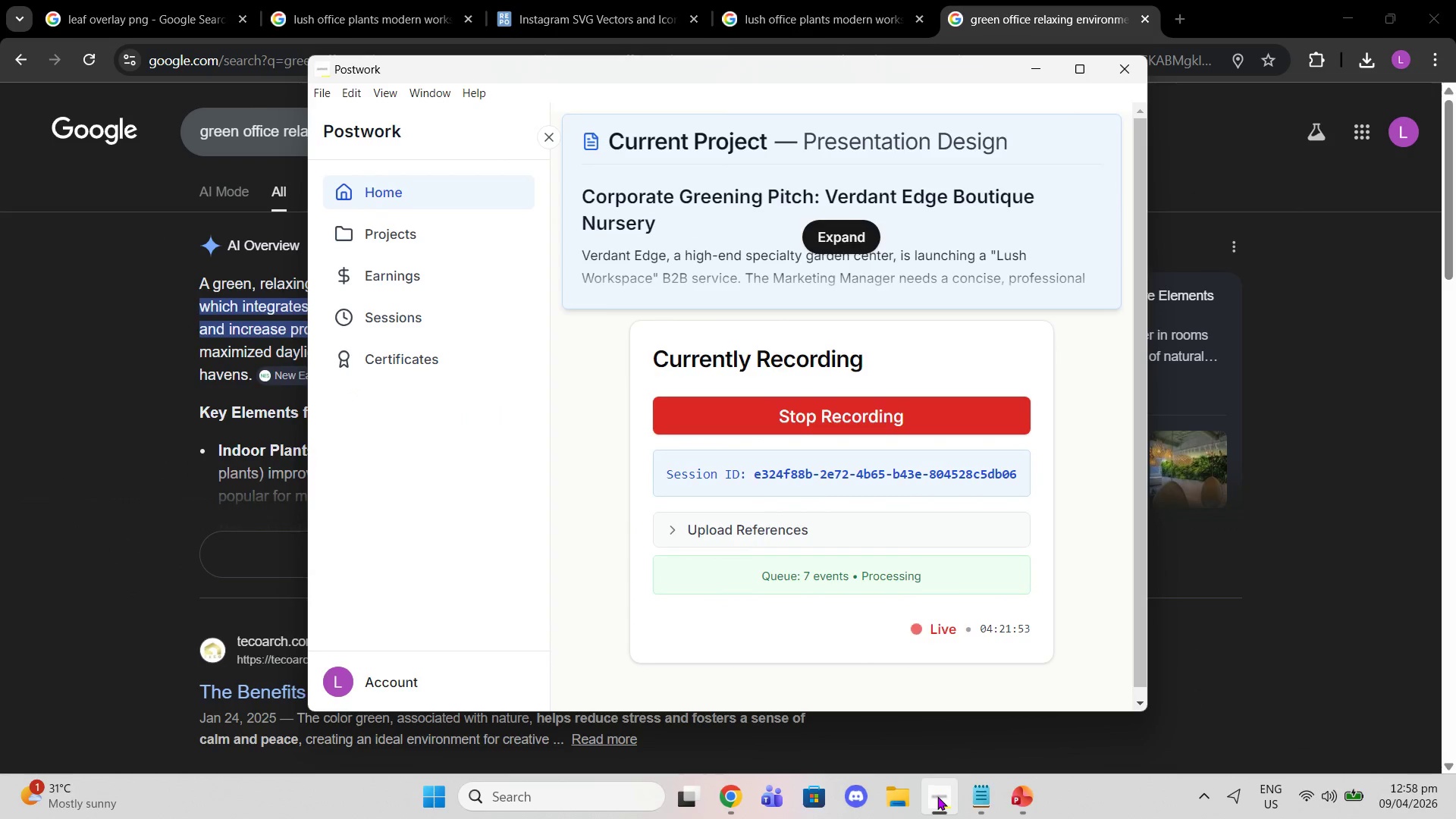 
left_click([937, 796])